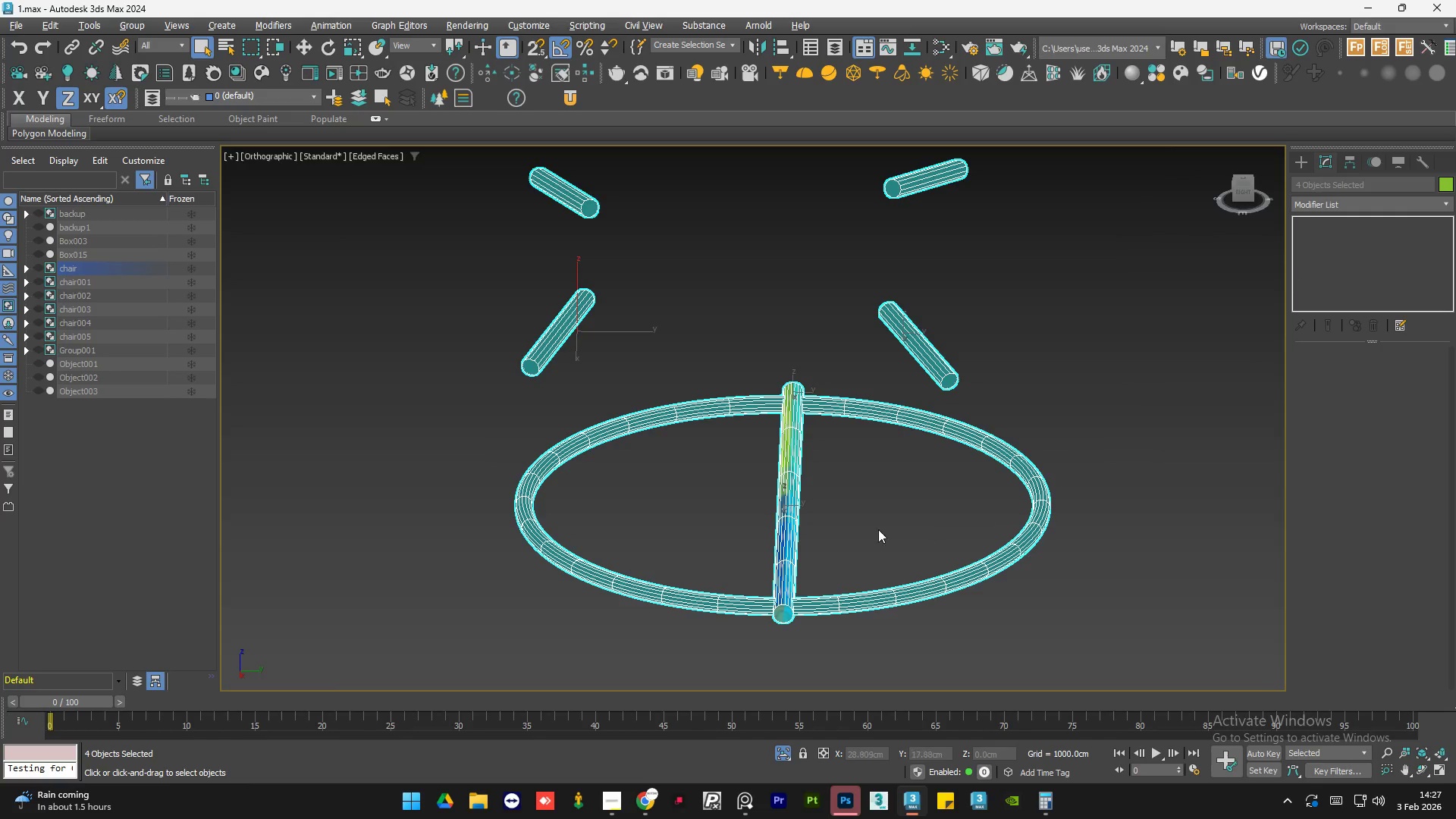 
hold_key(key=AltLeft, duration=0.95)
 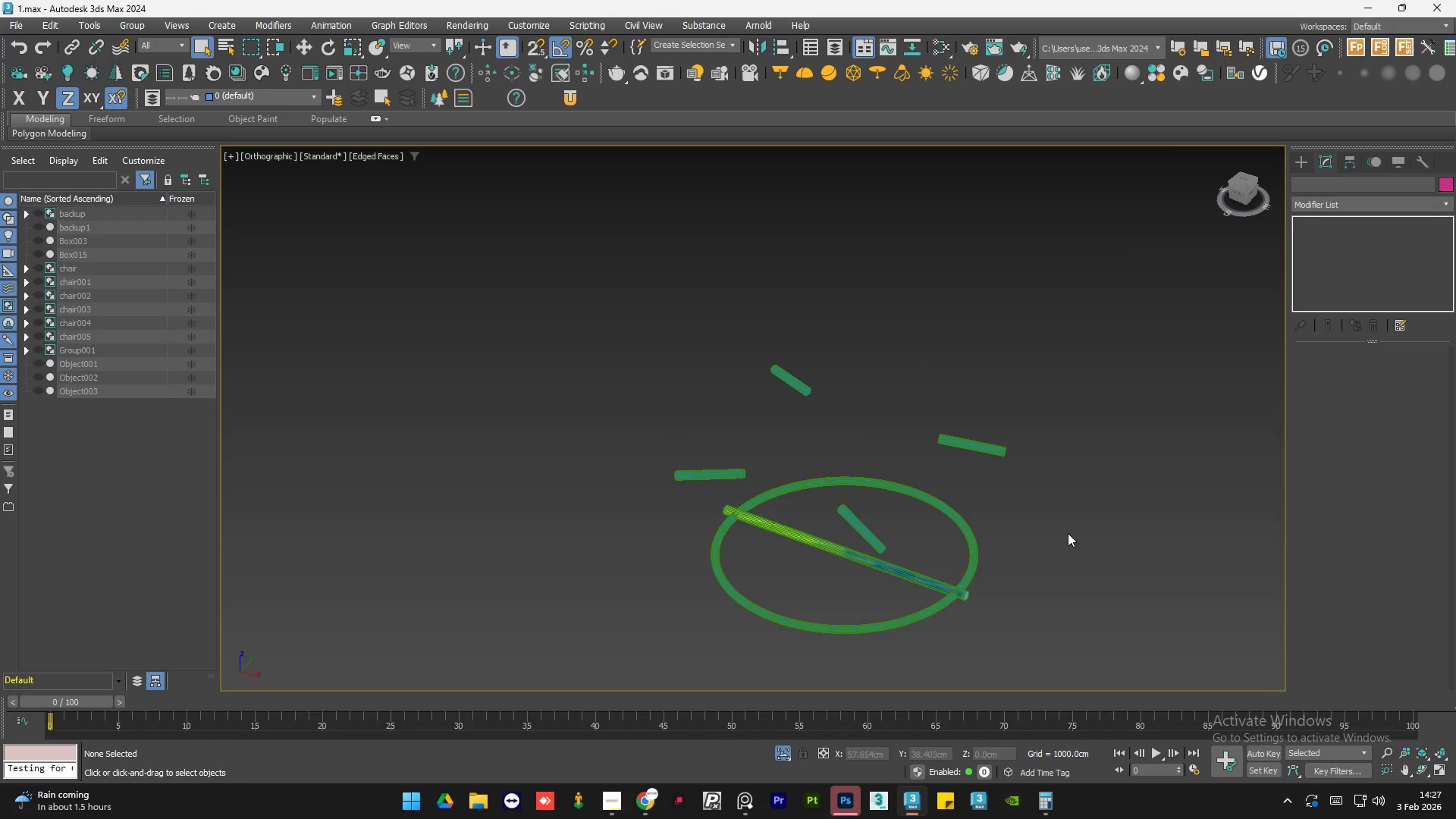 
scroll: coordinate [814, 530], scroll_direction: down, amount: 2.0
 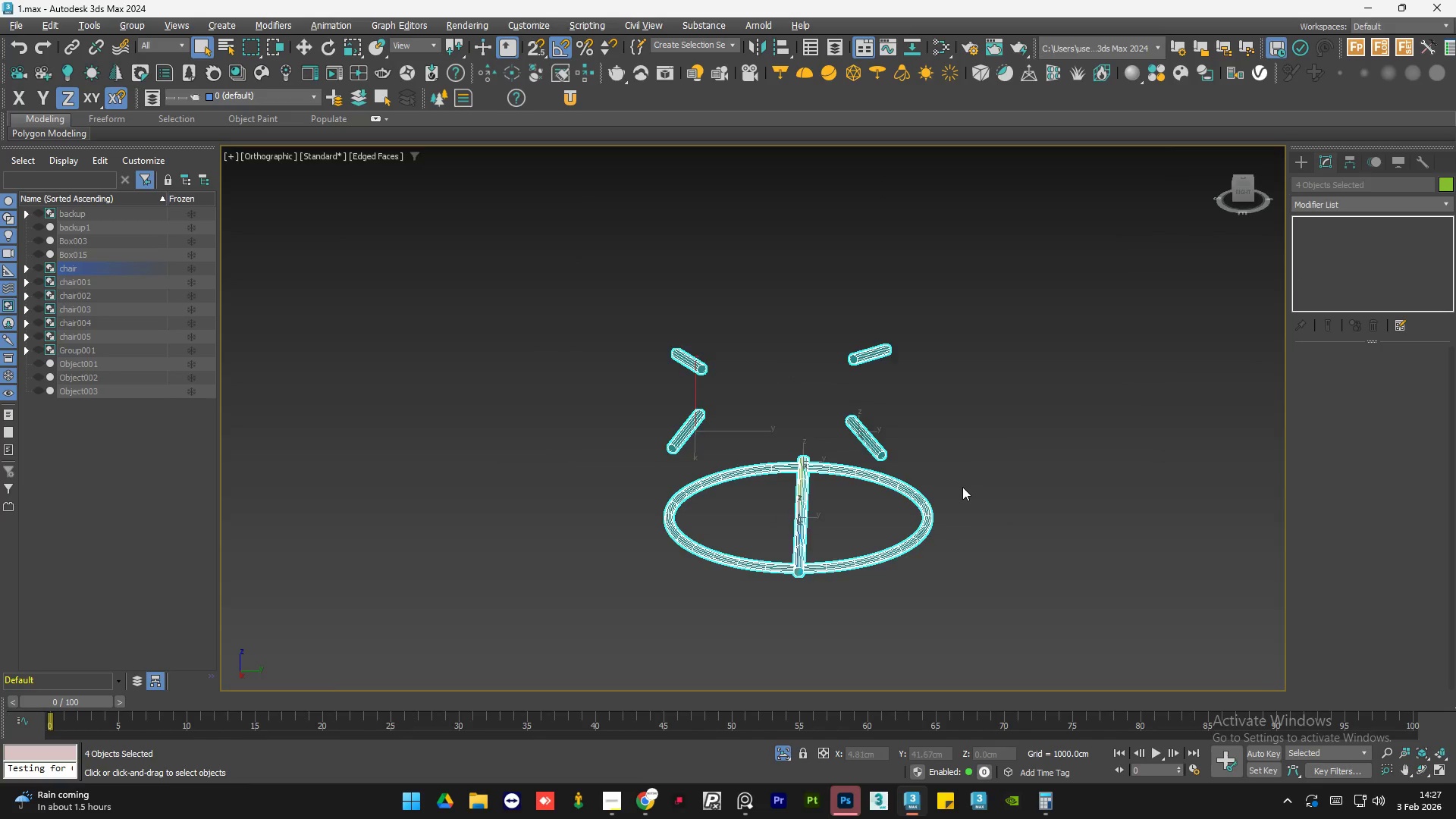 
left_click([1068, 533])
 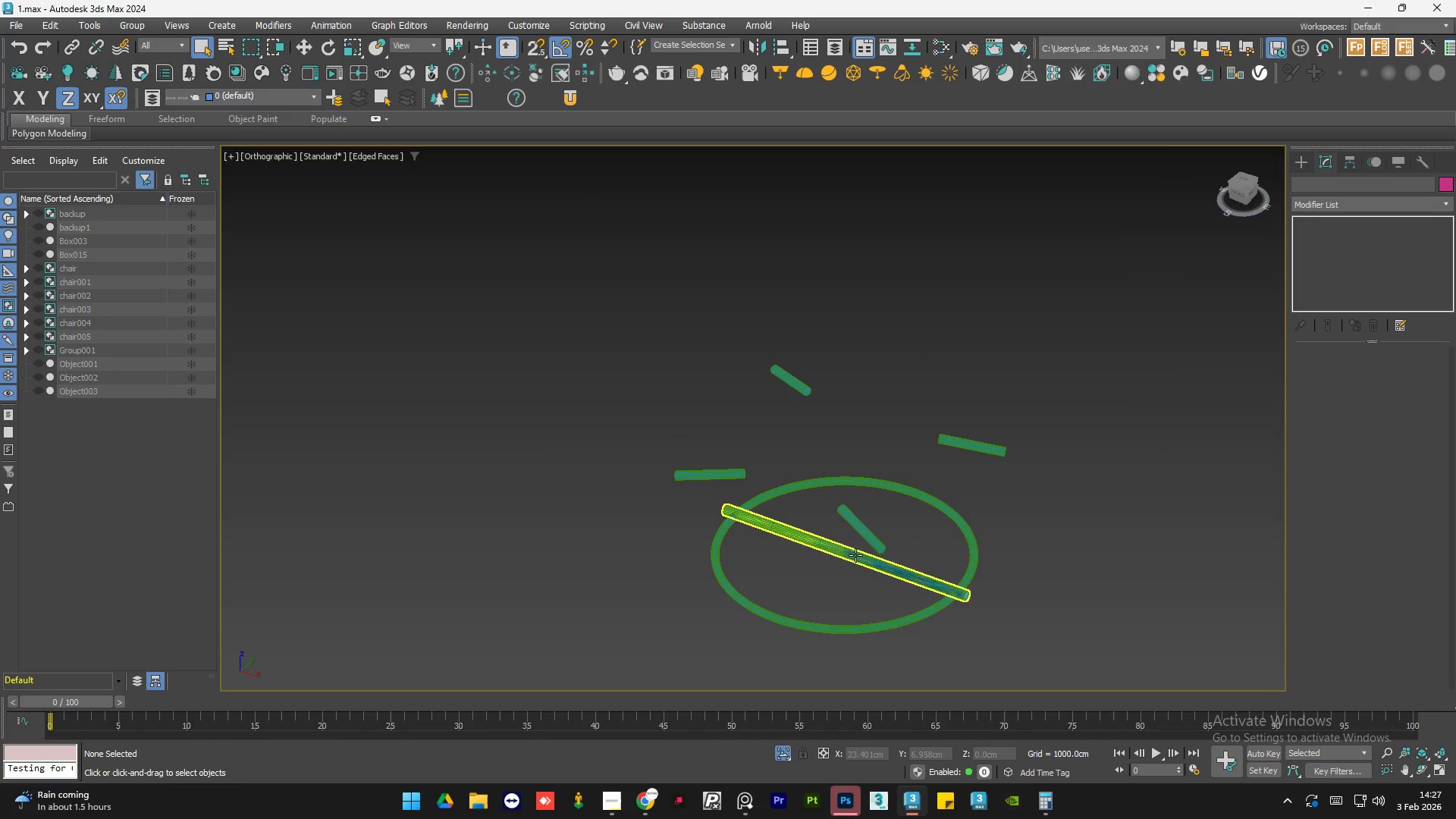 
left_click([874, 541])
 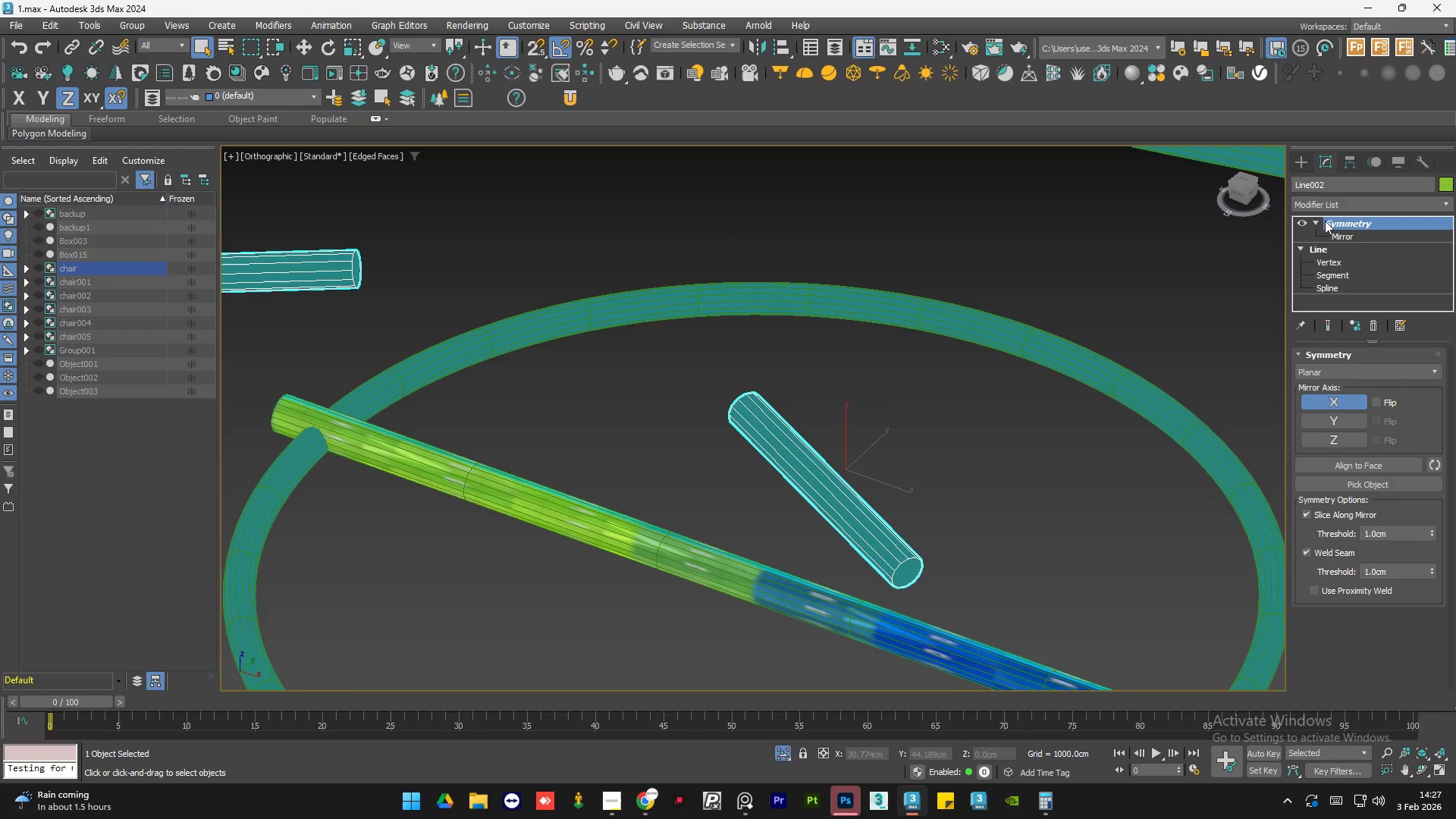 
scroll: coordinate [874, 541], scroll_direction: up, amount: 4.0
 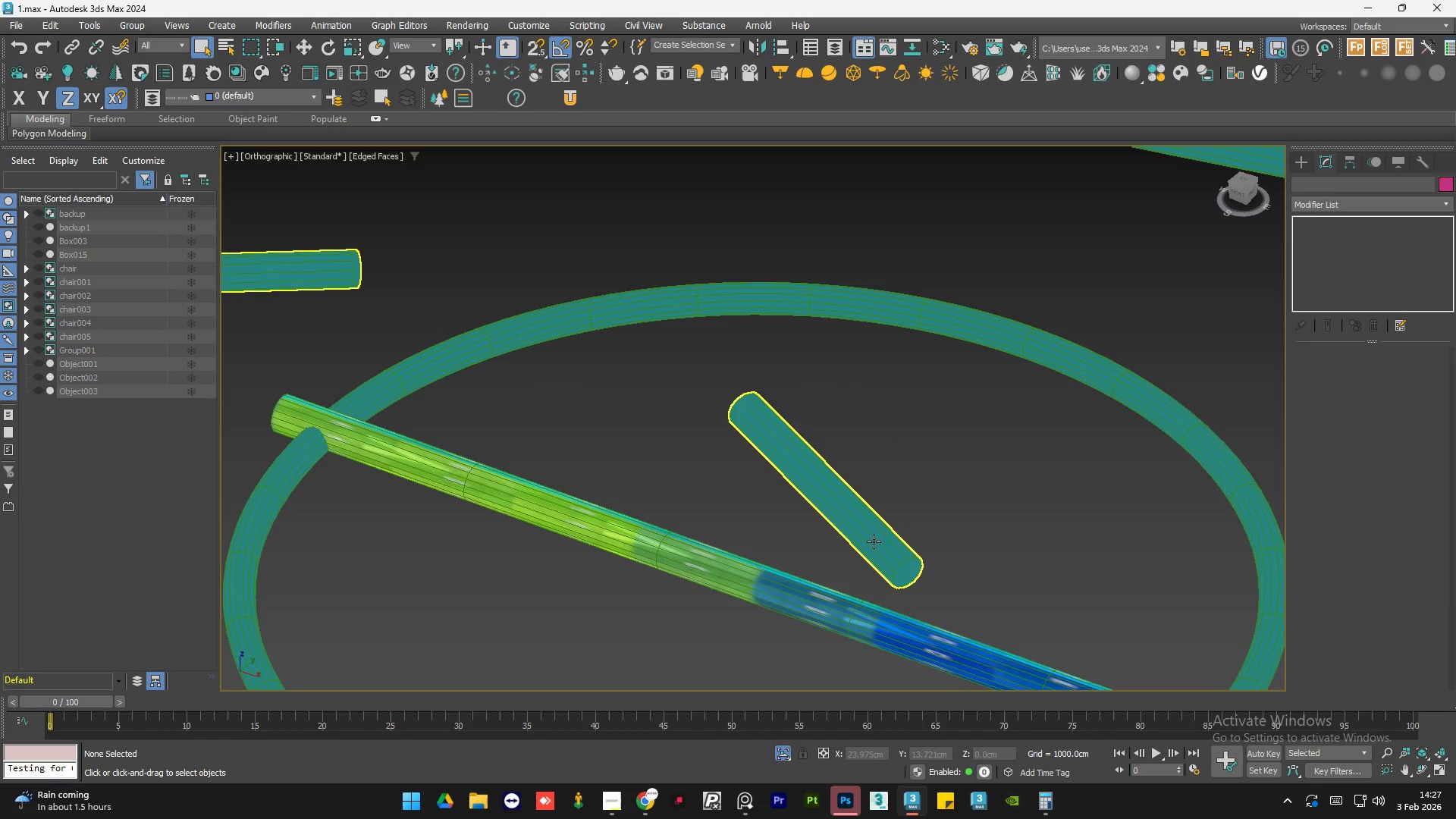 
left_click([1319, 223])
 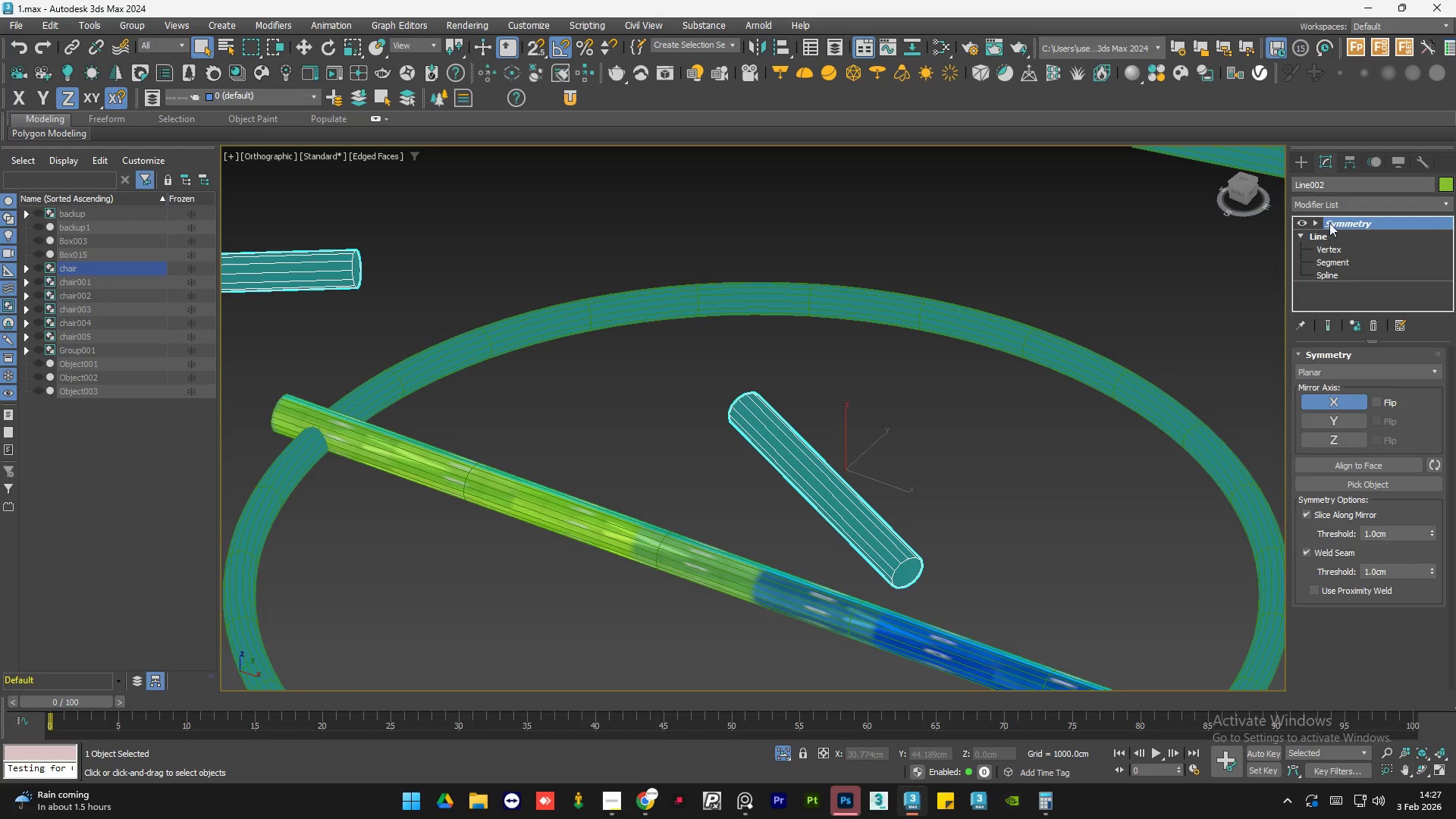 
right_click([1335, 224])
 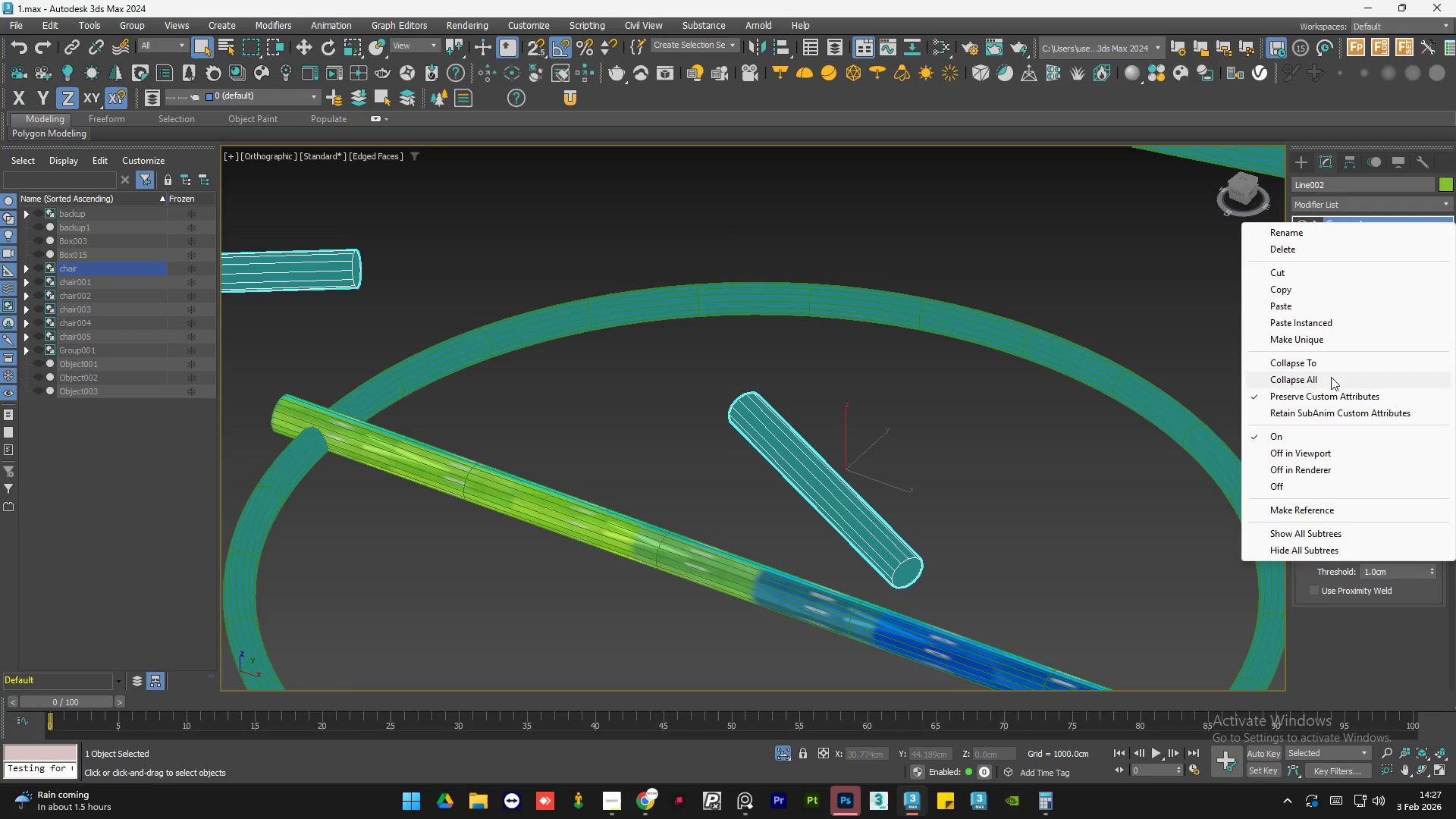 
left_click([1331, 378])
 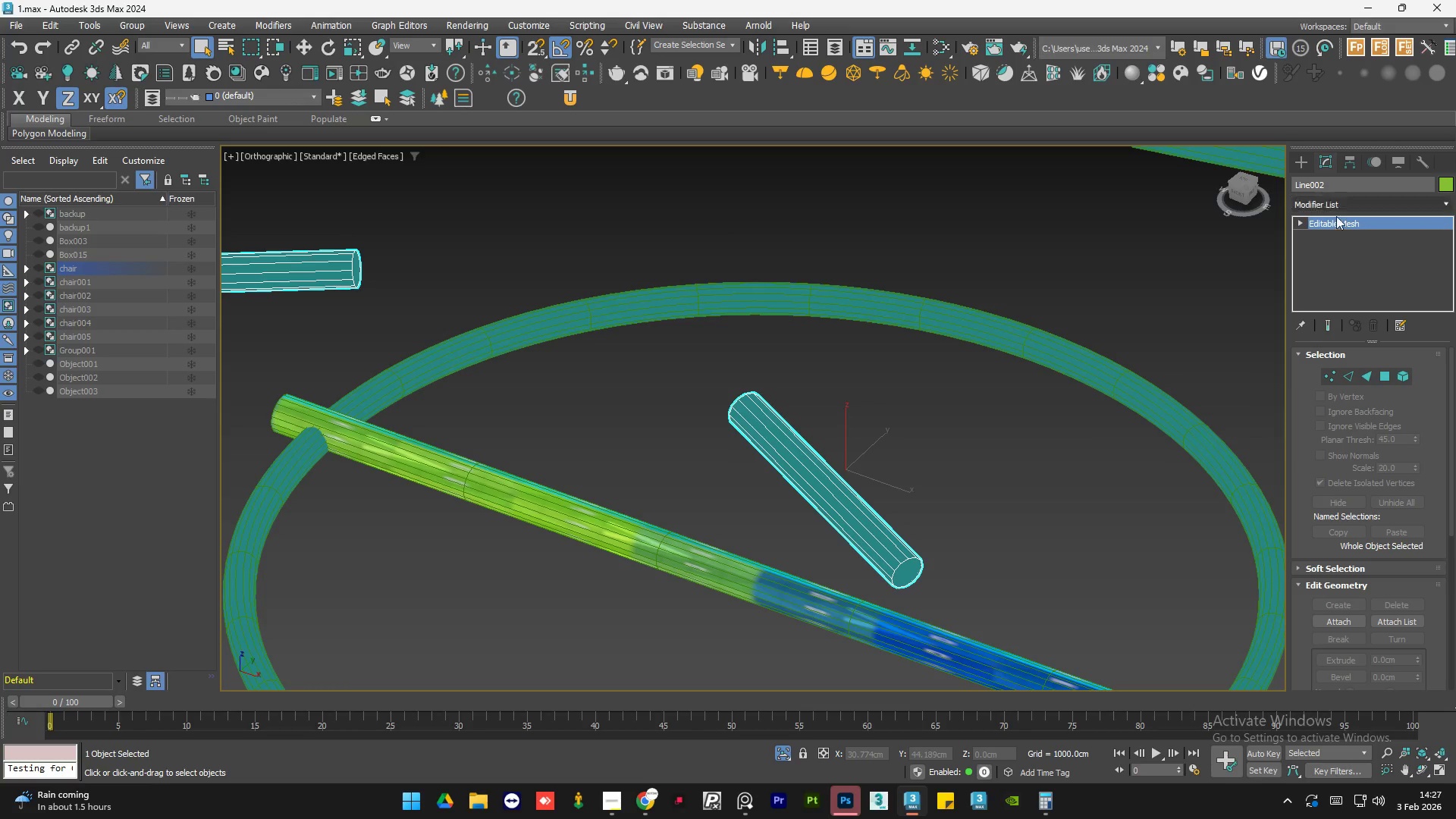 
right_click([1338, 220])
 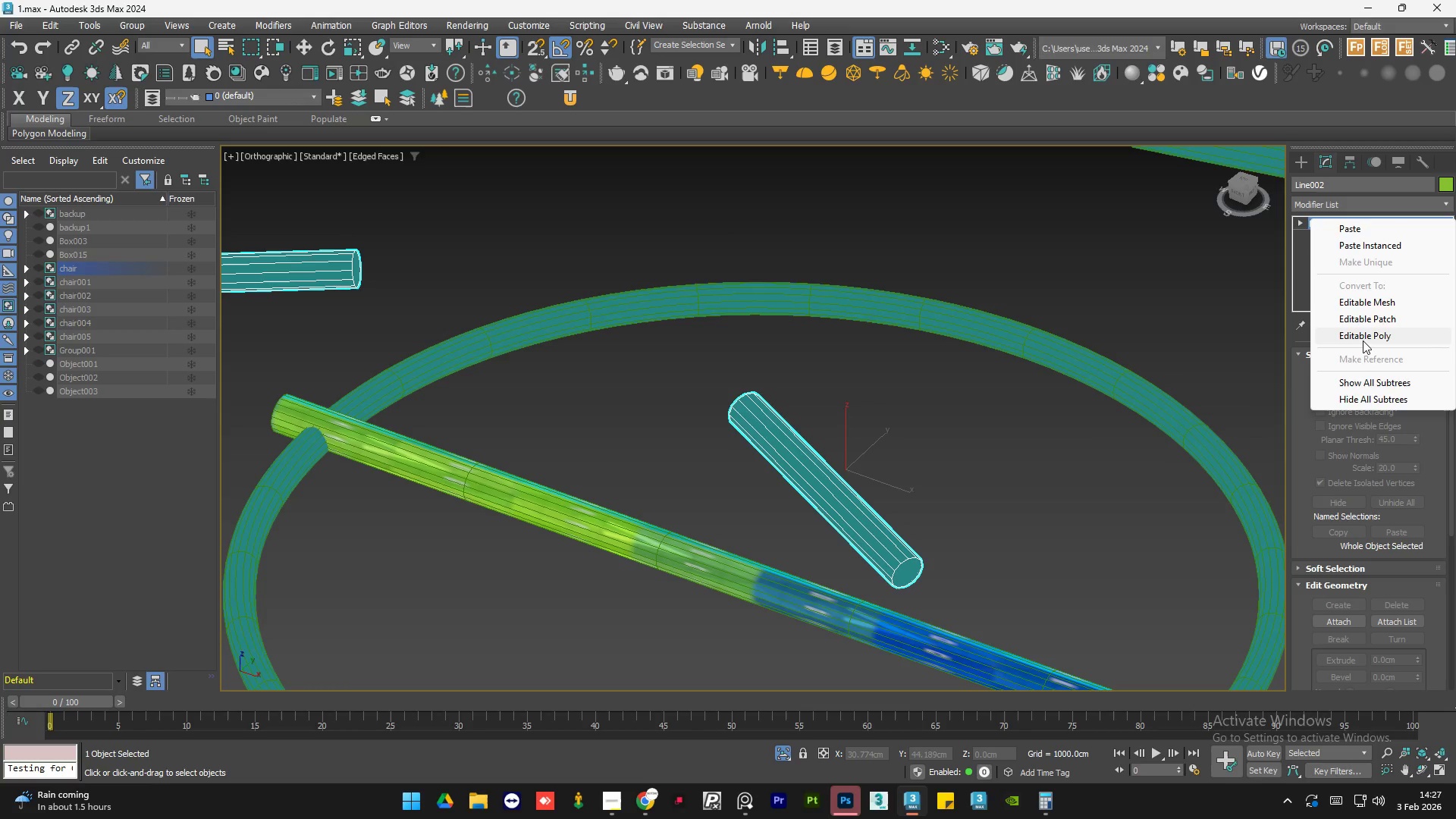 
left_click([1363, 340])
 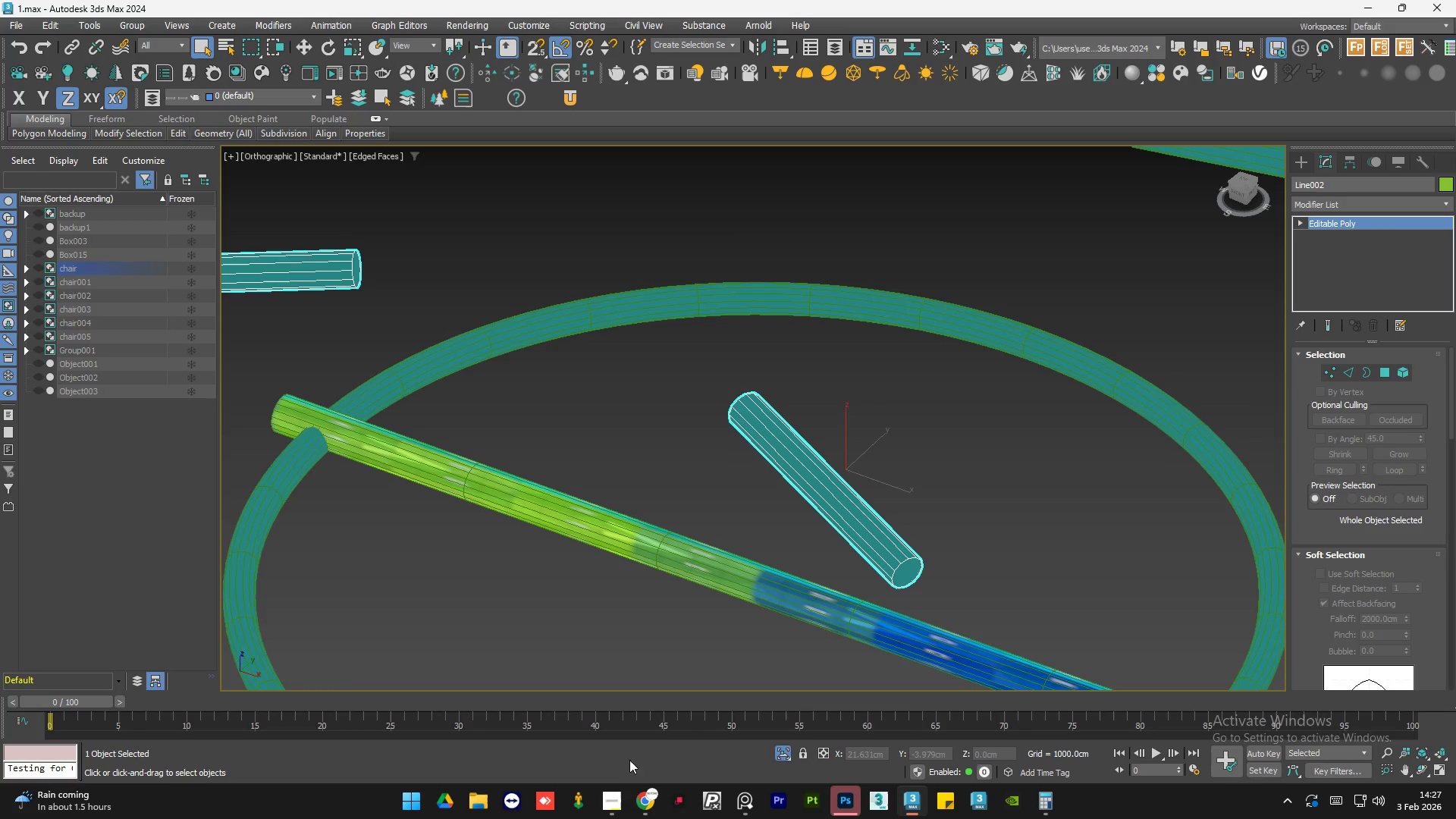 
left_click([604, 814])